 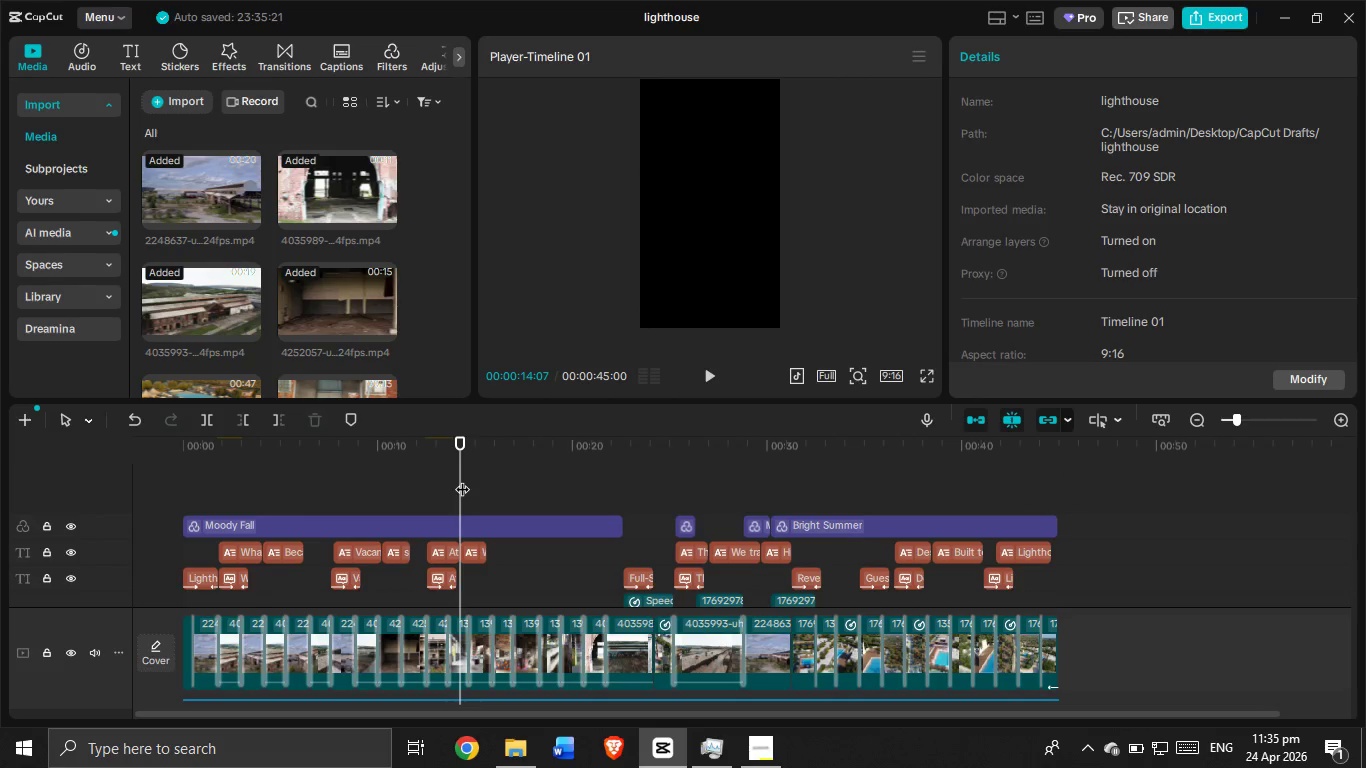 
left_click_drag(start_coordinate=[462, 479], to_coordinate=[153, 509])
 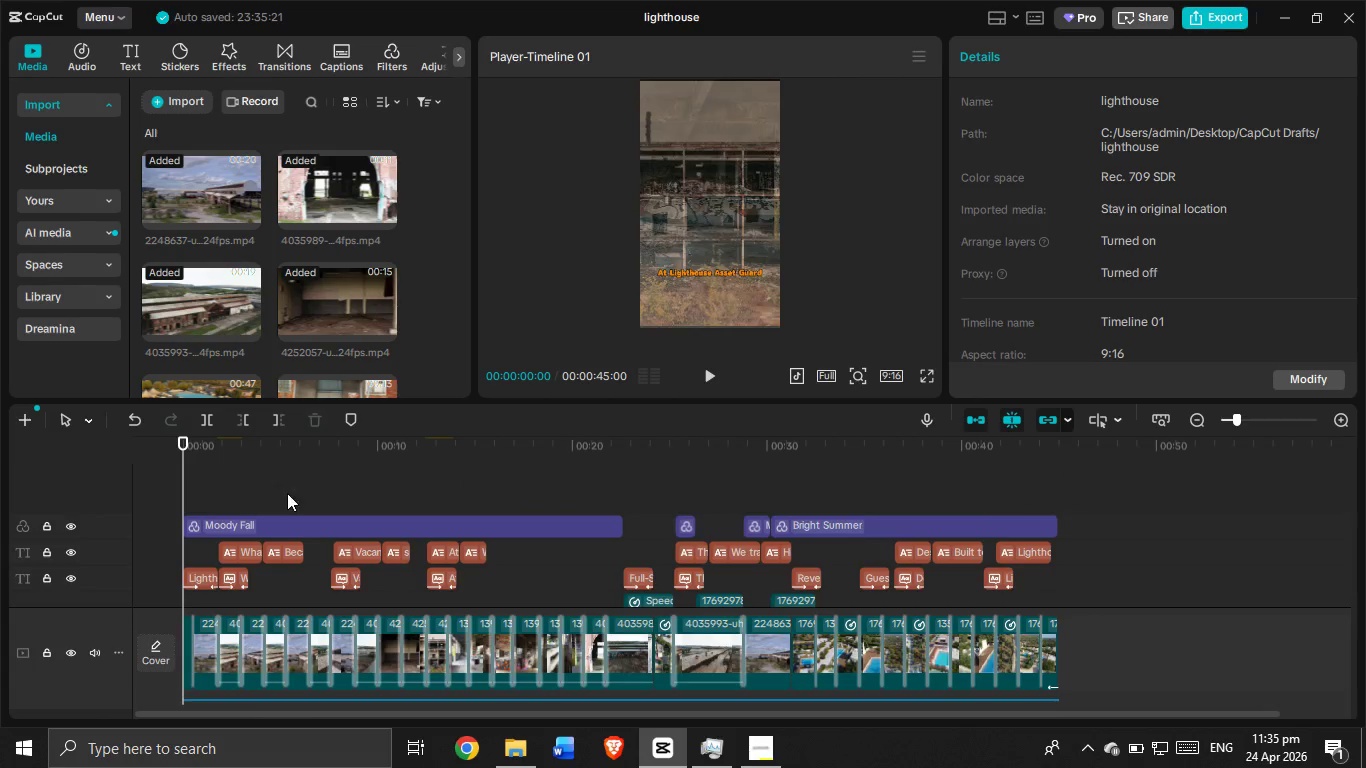 
scroll: coordinate [293, 498], scroll_direction: down, amount: 4.0
 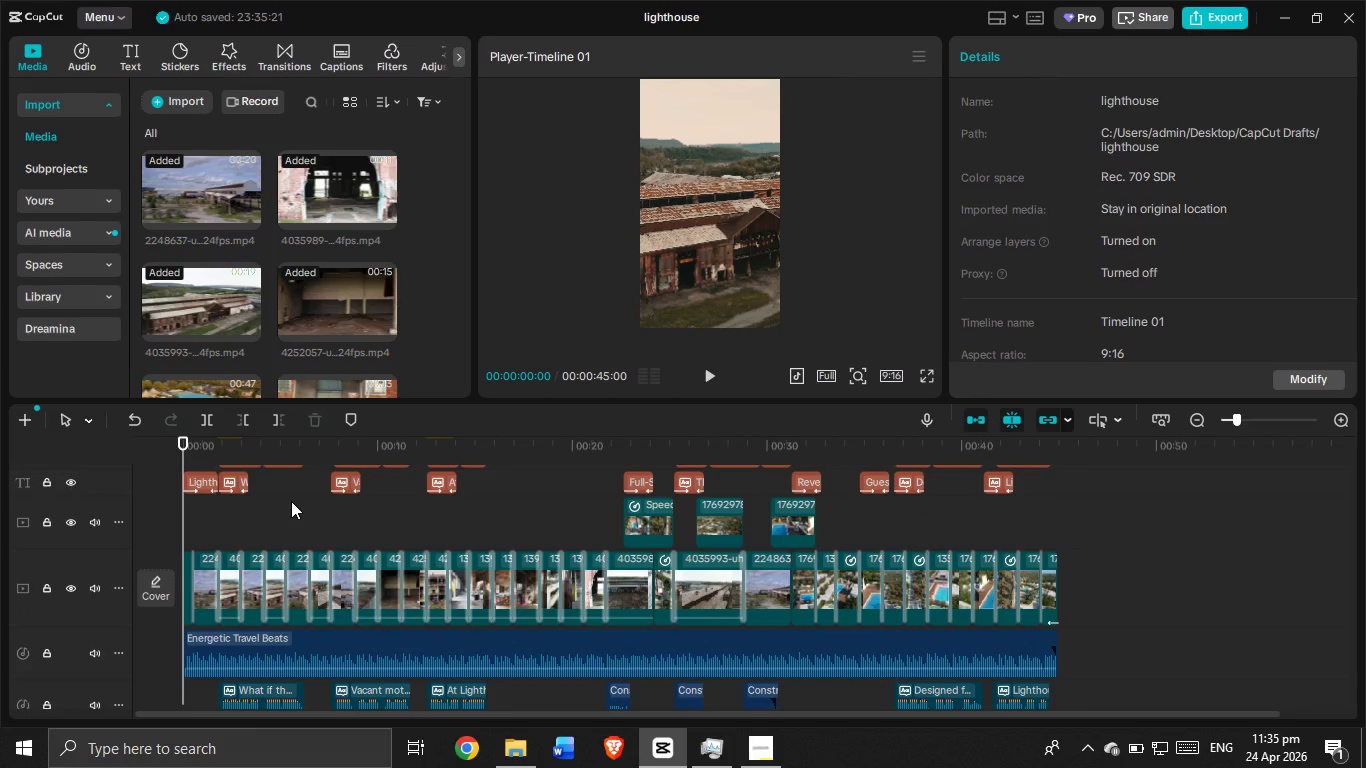 
key(Control+ControlLeft)
 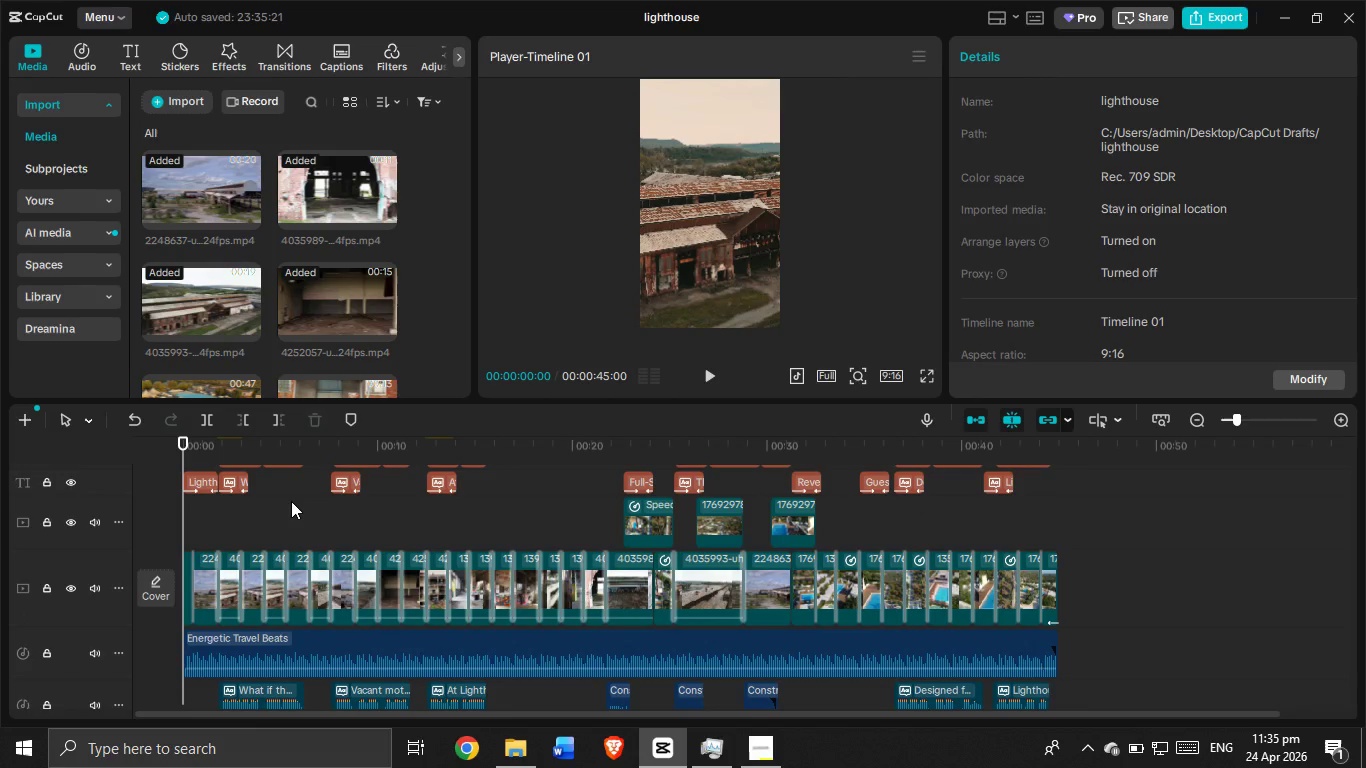 
key(Control+A)
 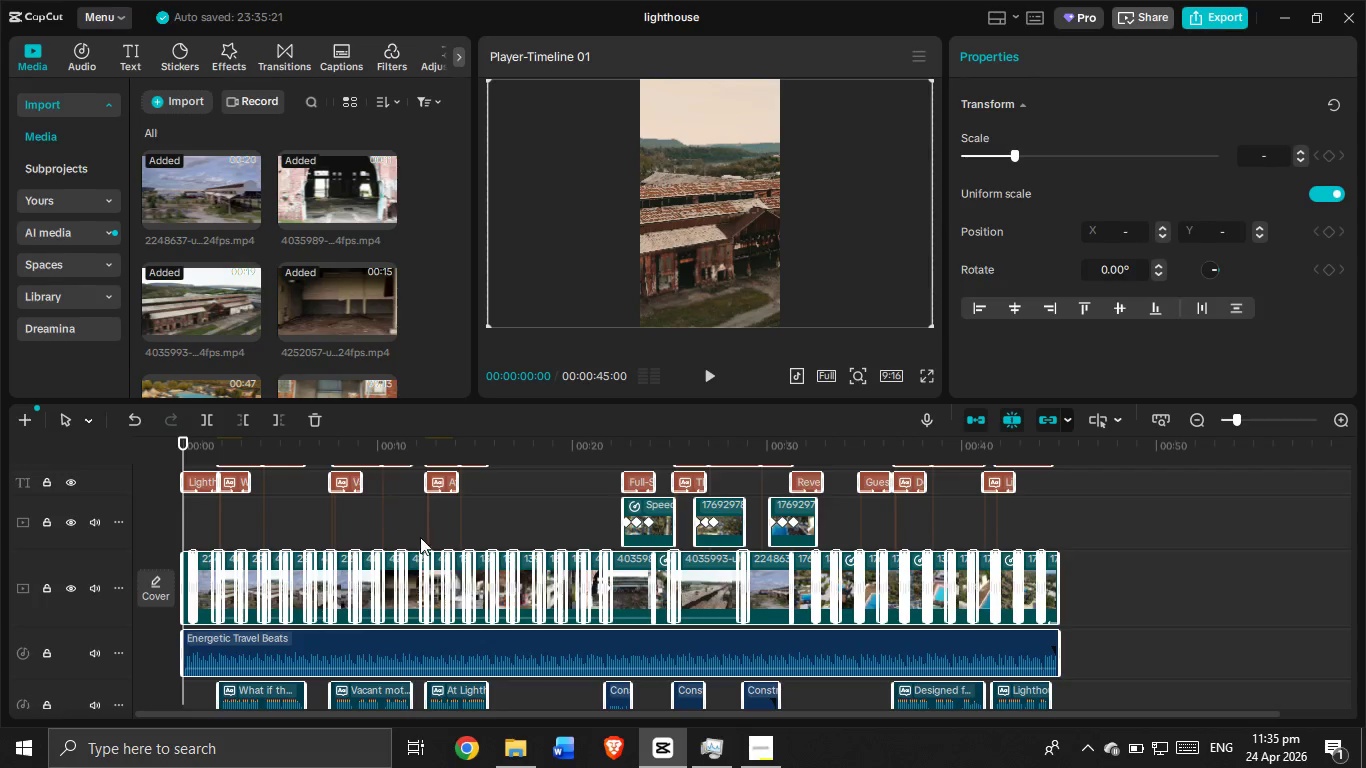 
right_click([458, 581])
 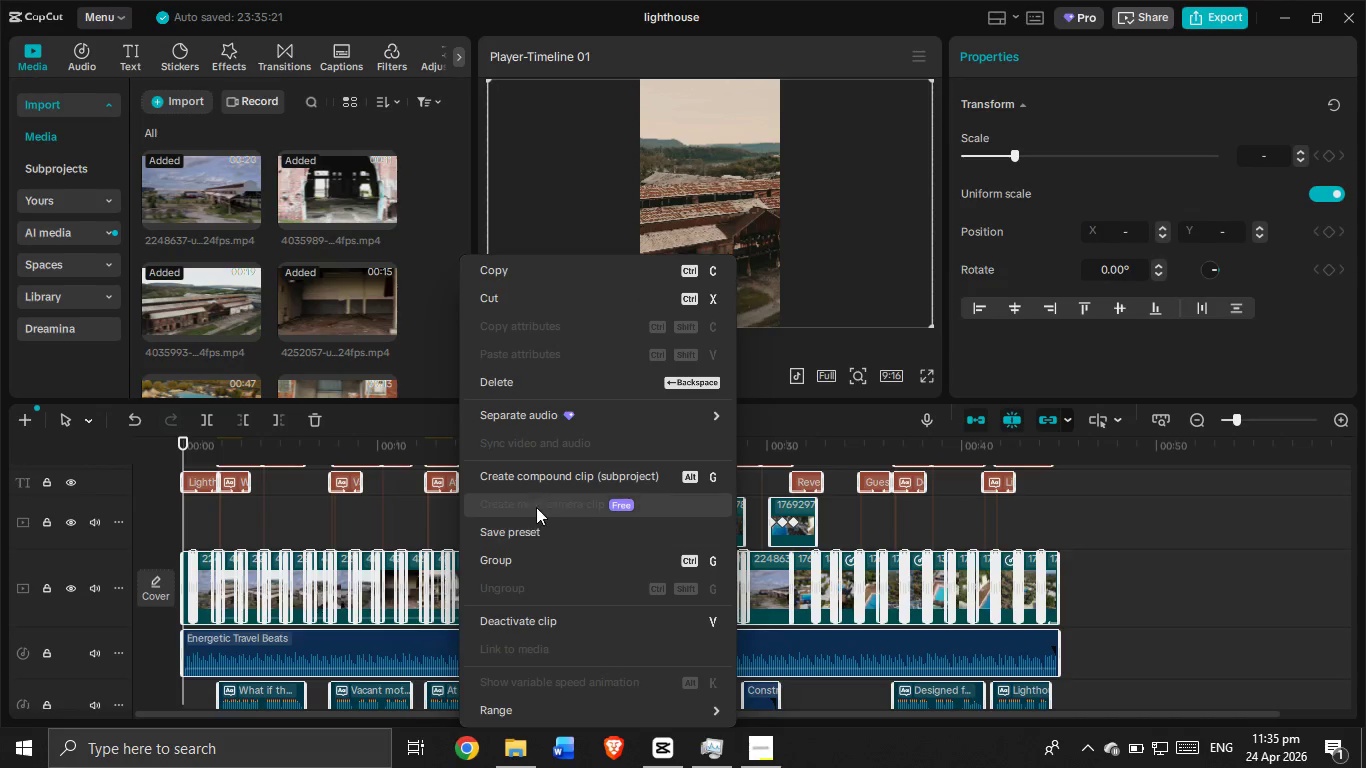 
left_click([542, 487])
 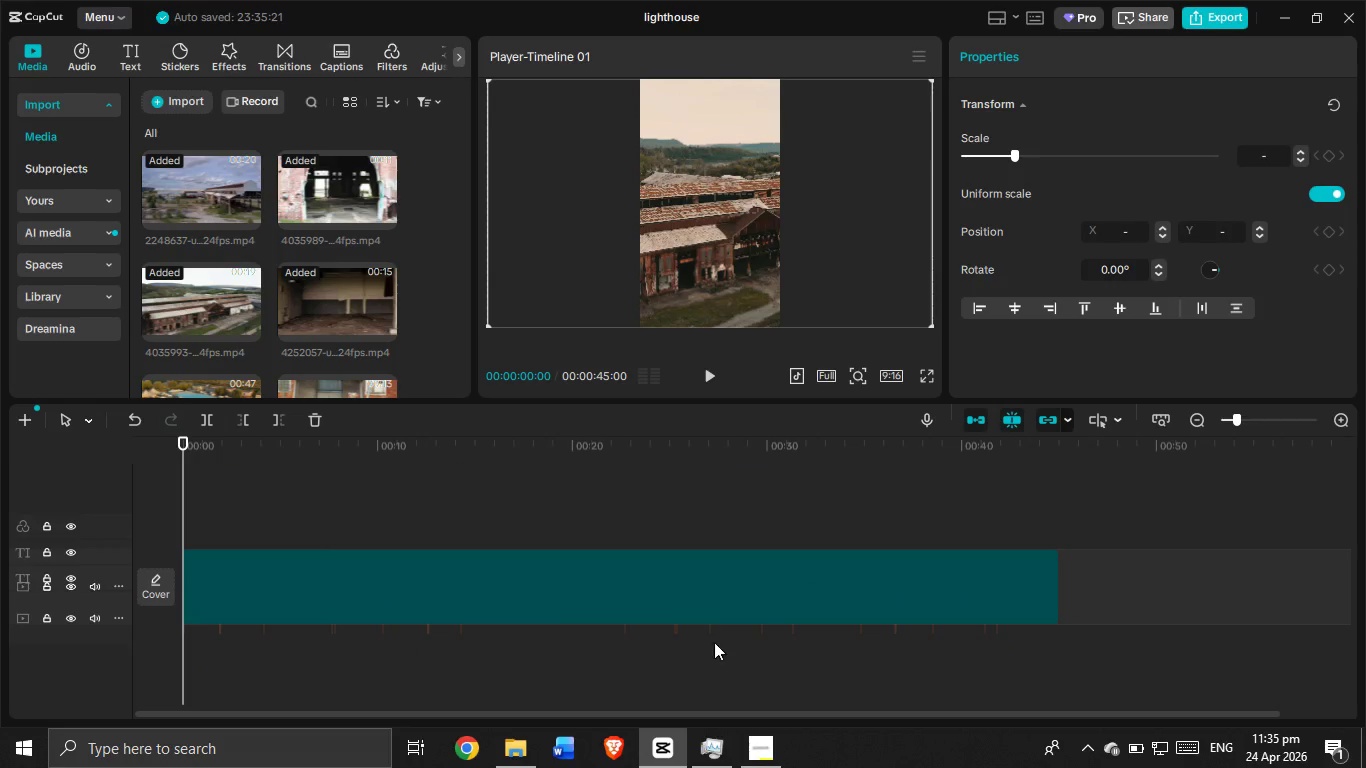 
mouse_move([737, 725])
 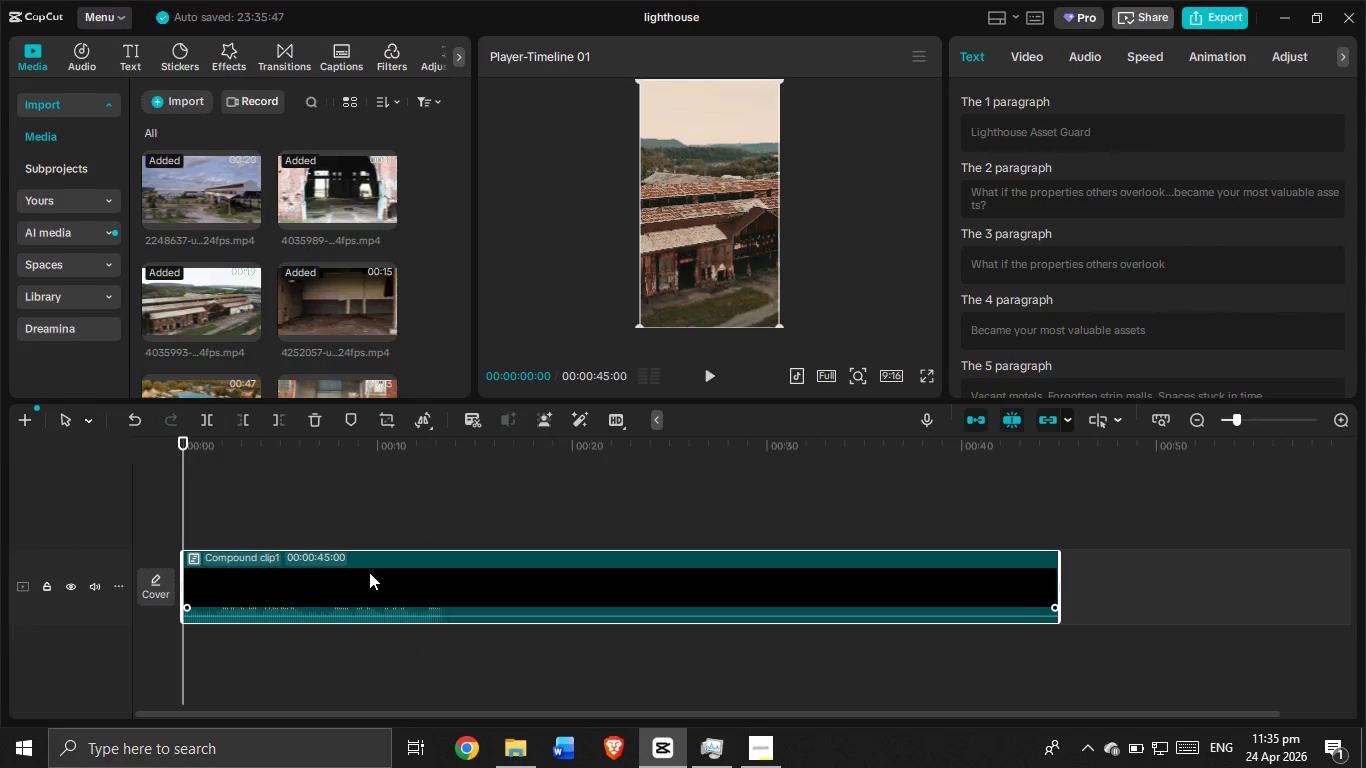 
right_click([369, 572])
 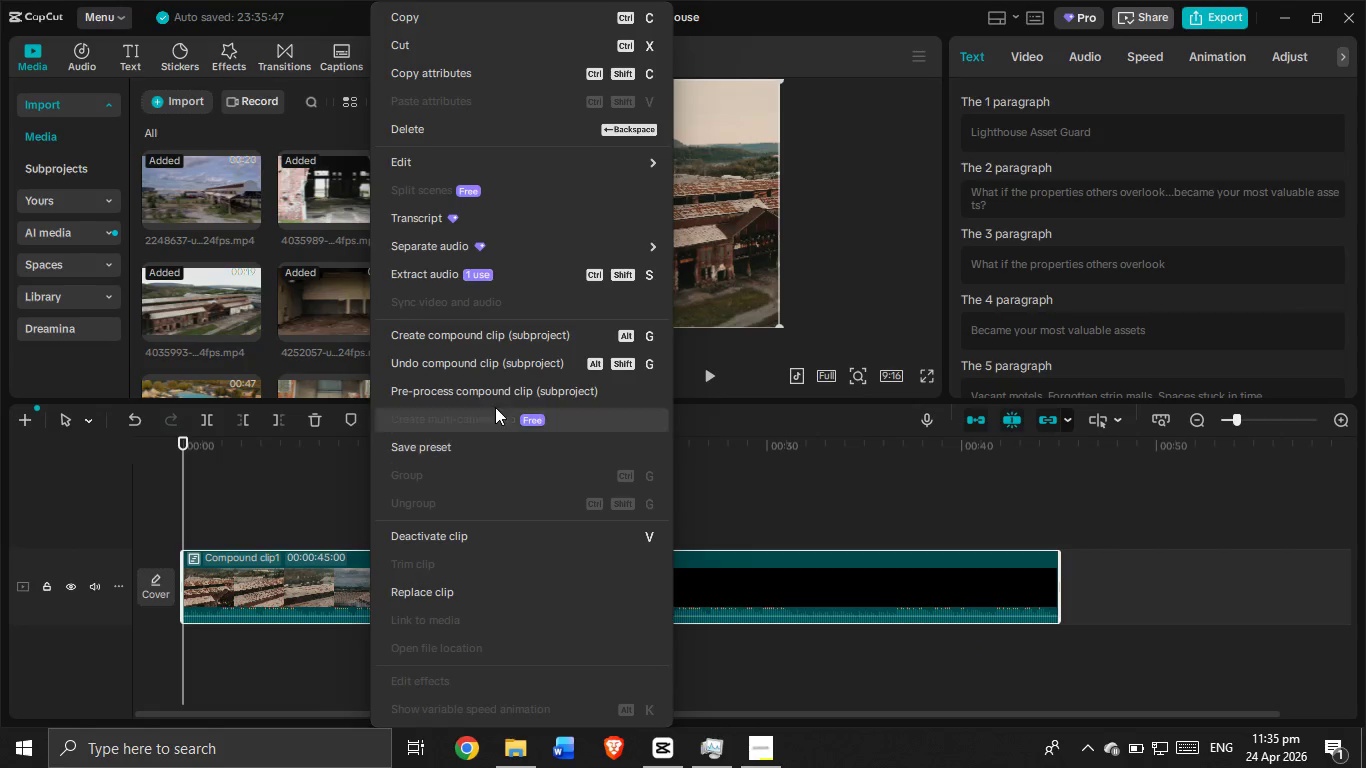 
left_click([495, 394])
 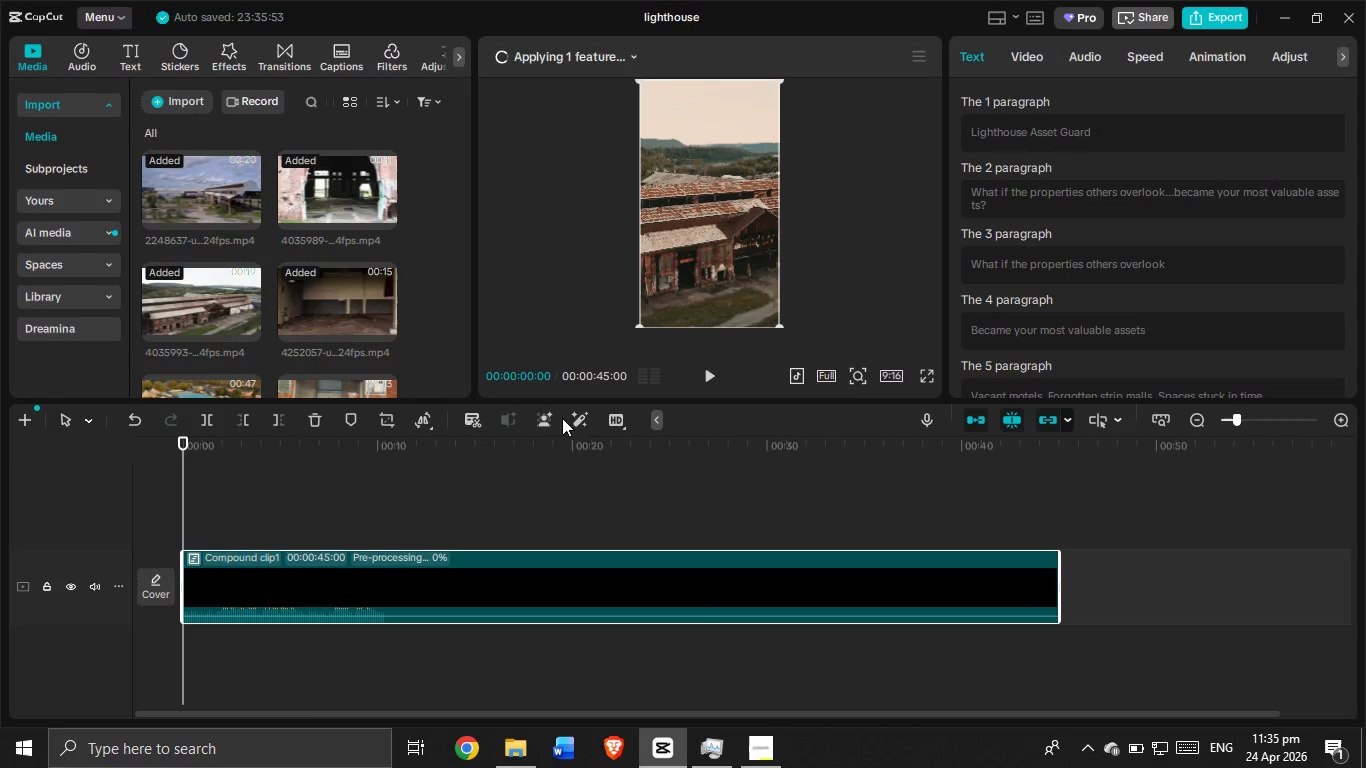 
mouse_move([594, 468])
 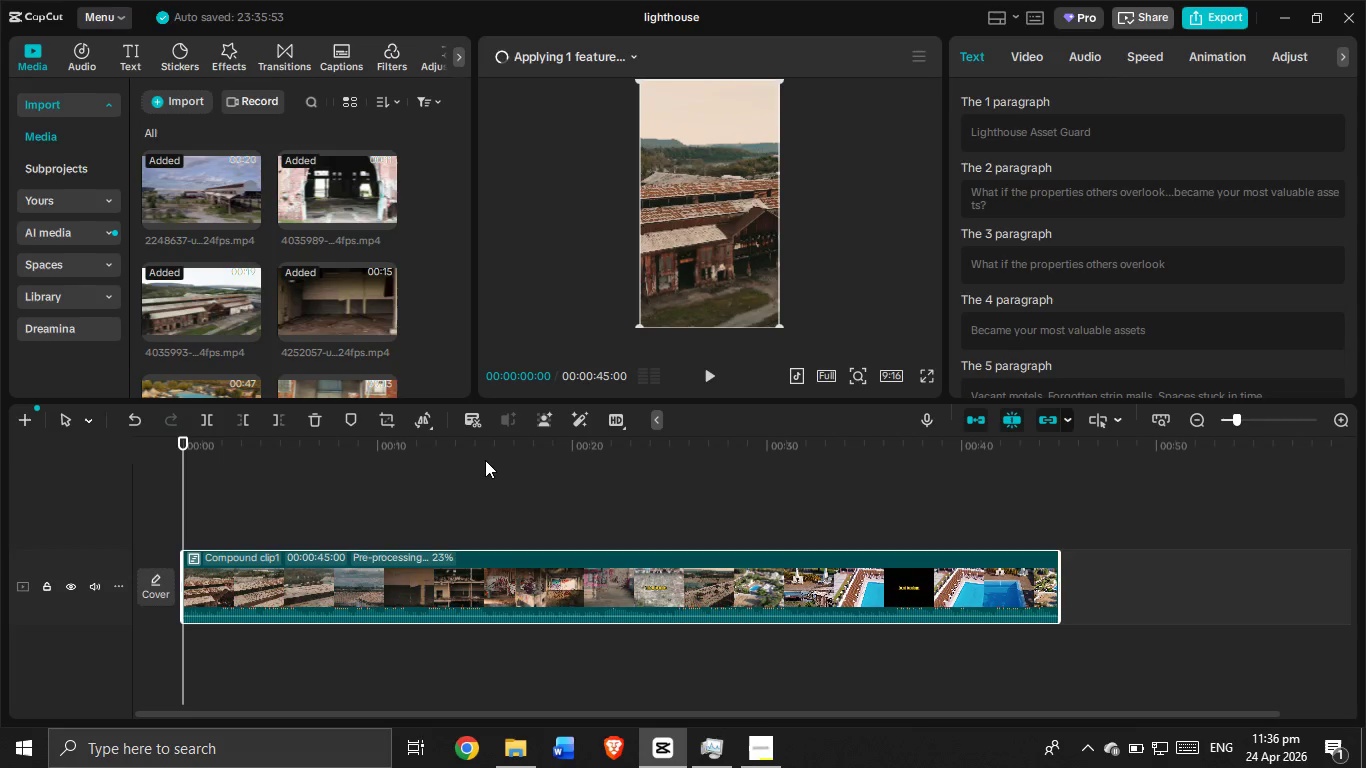 
wait(25.93)
 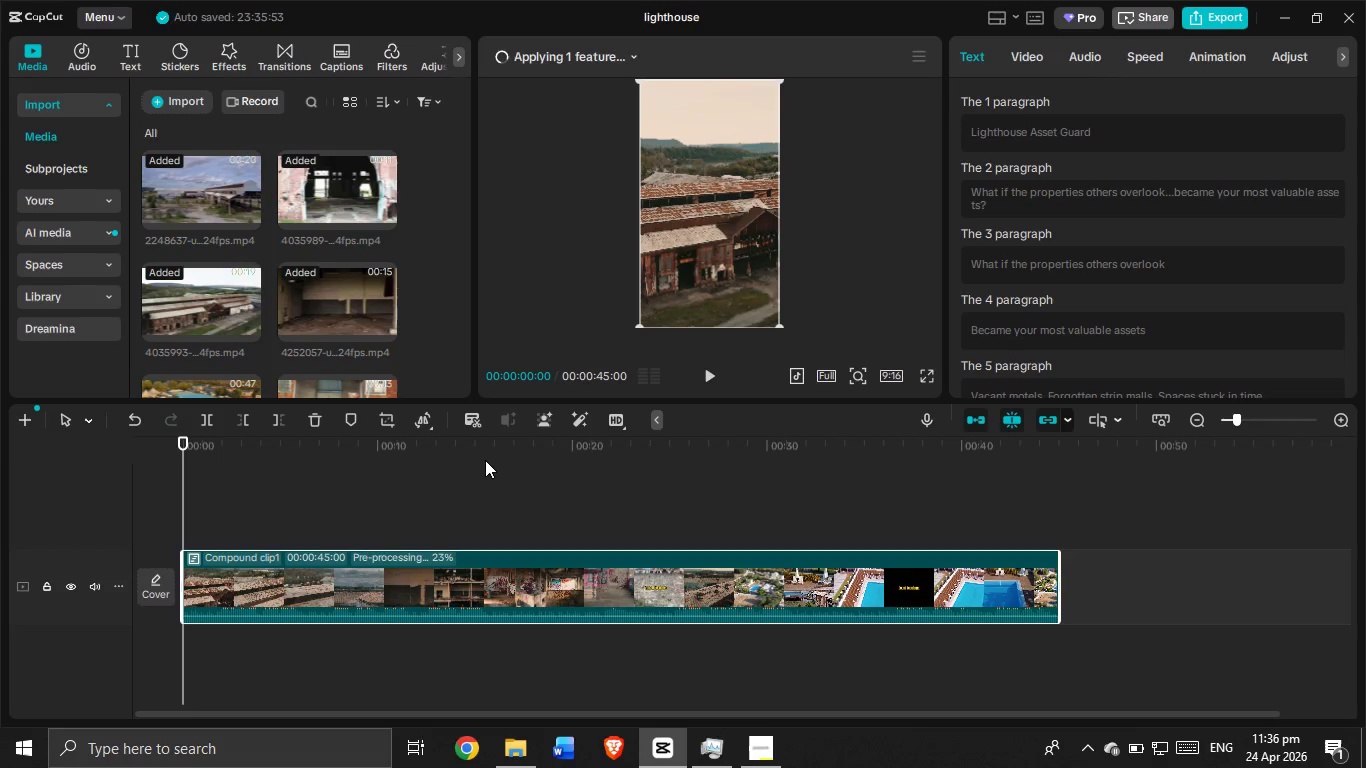 
left_click([766, 742])